 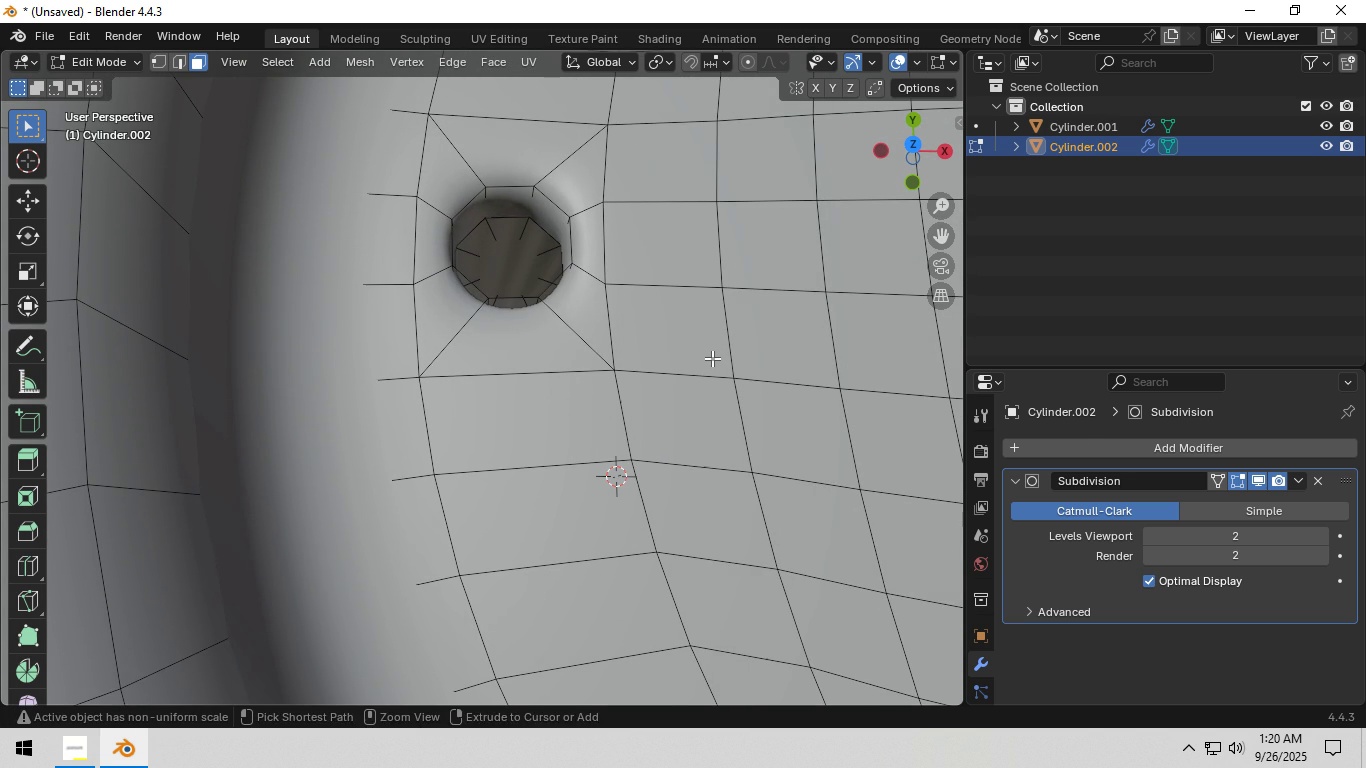 
key(Control+Z)
 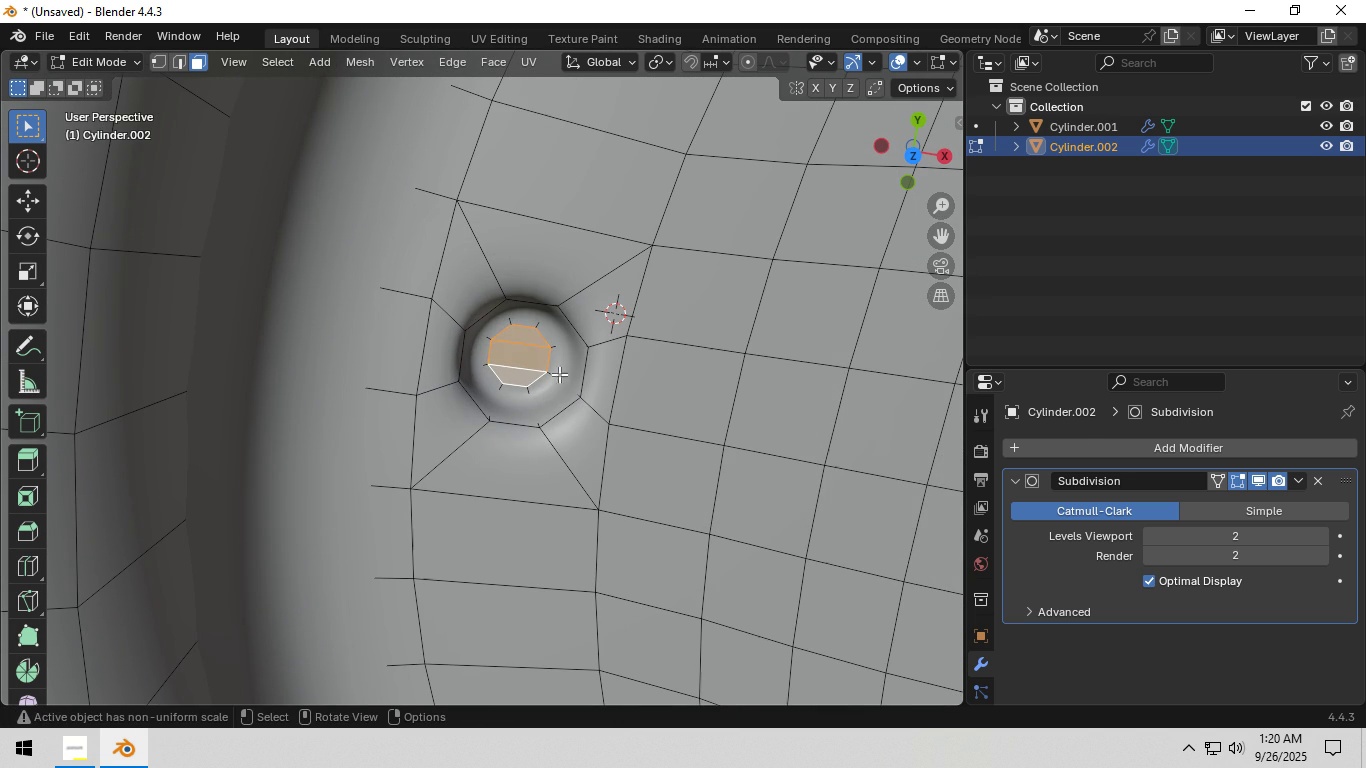 
left_click([520, 369])
 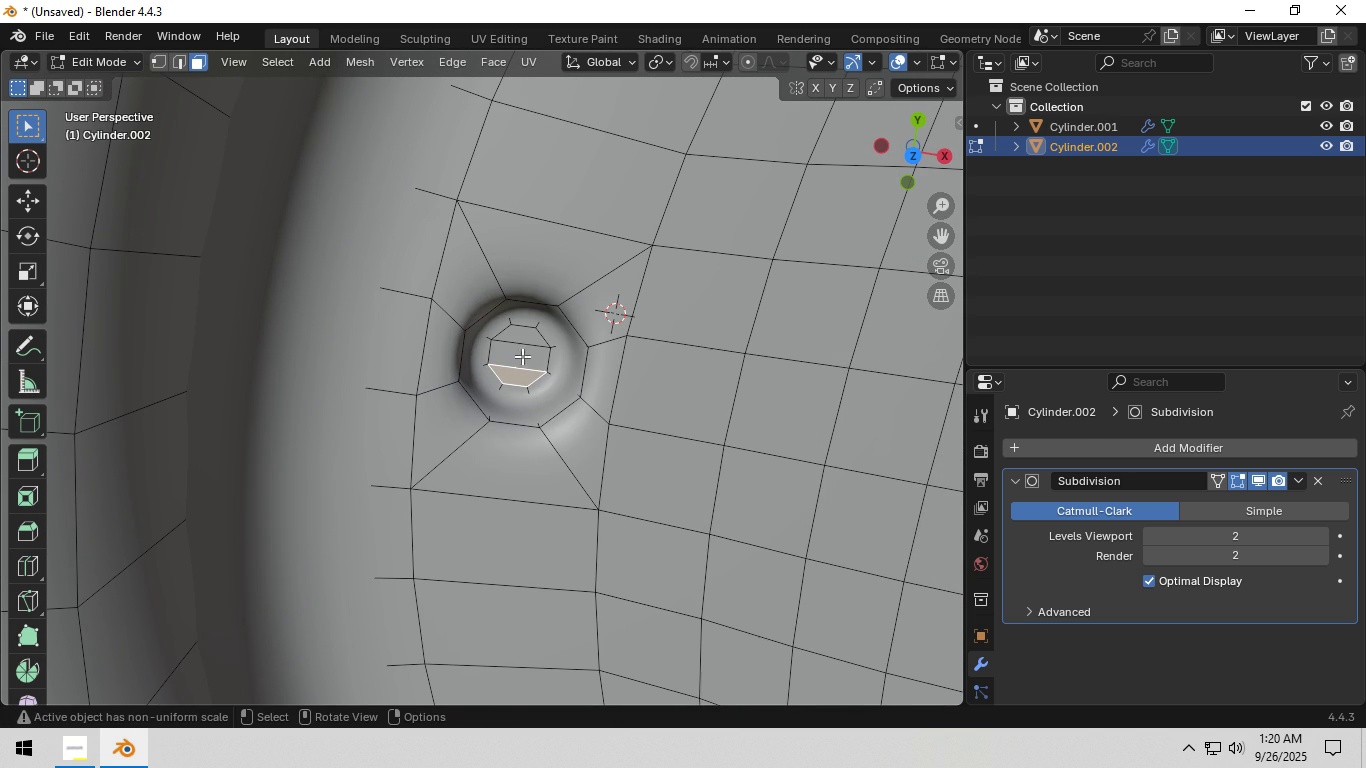 
key(3)
 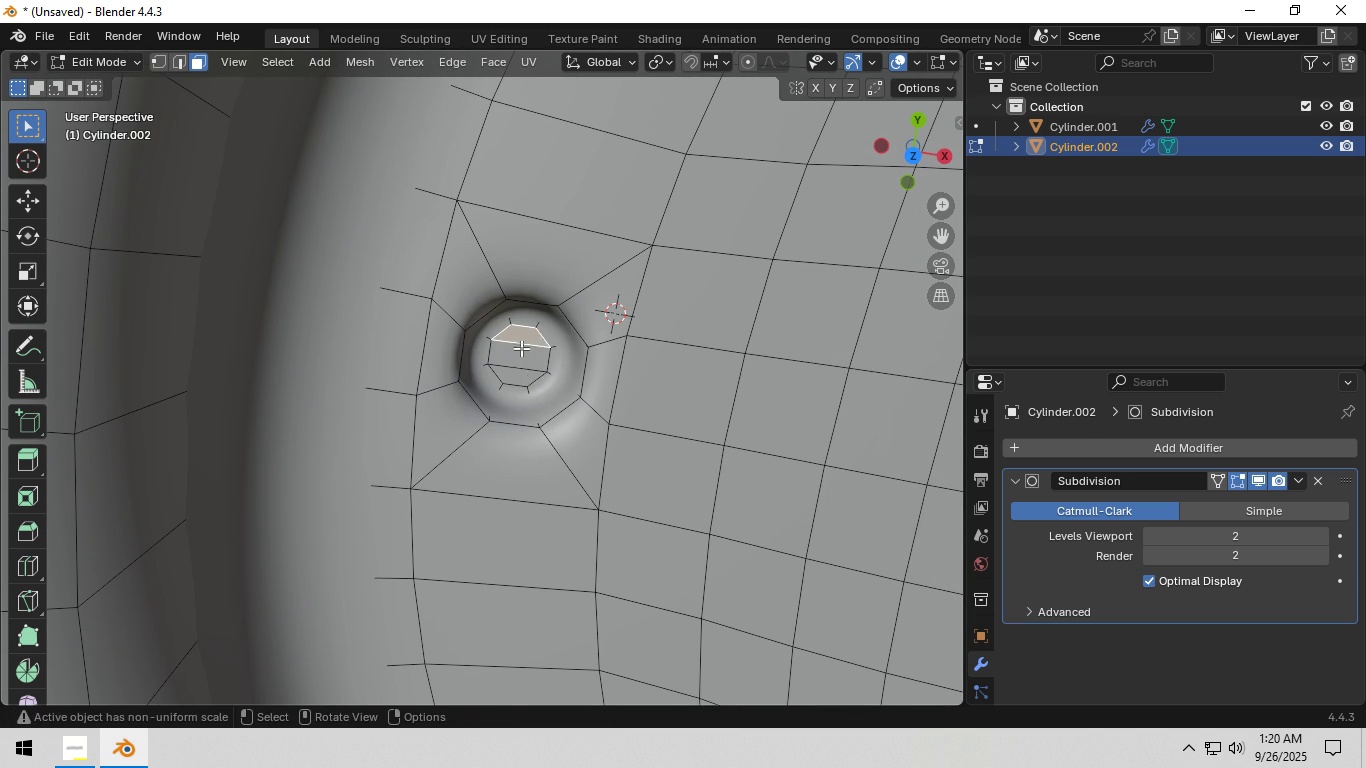 
left_click([520, 341])
 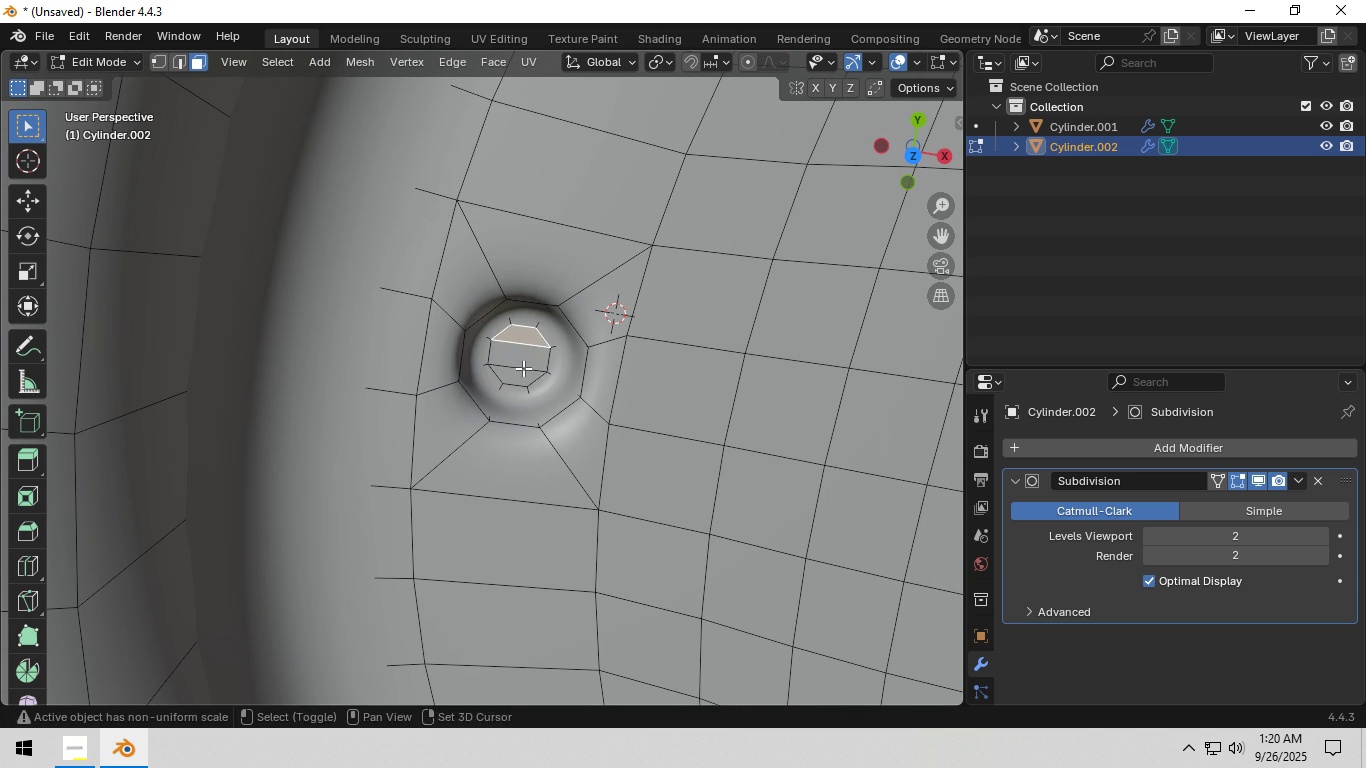 
key(Shift+ShiftLeft)
 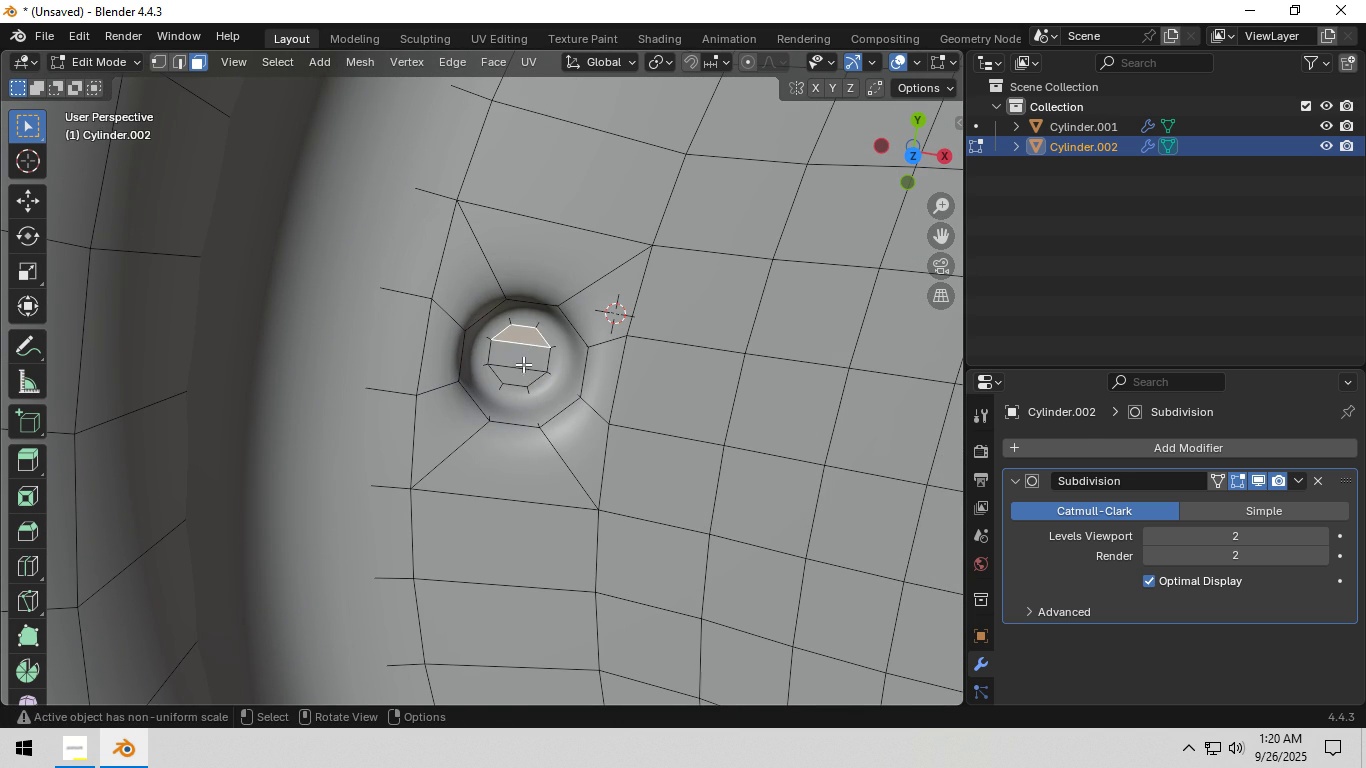 
key(2)
 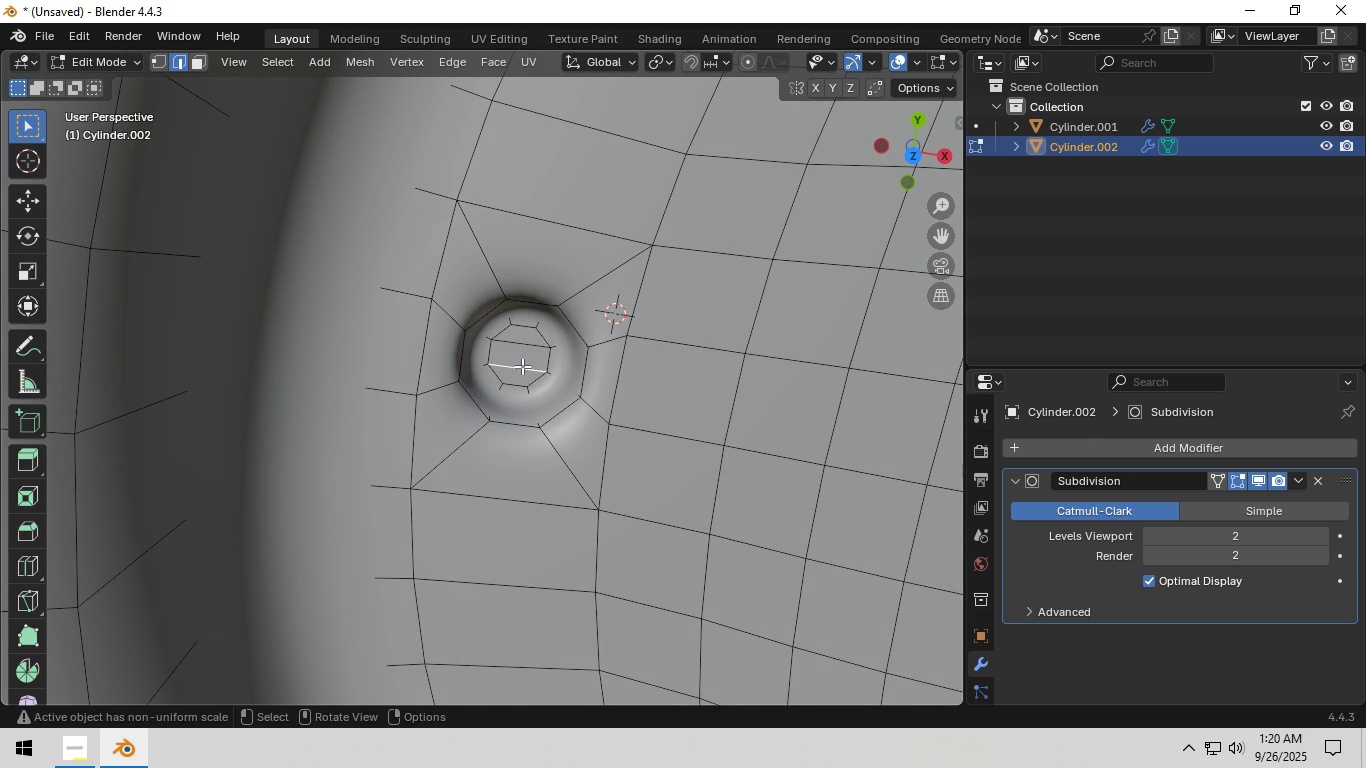 
left_click([522, 366])